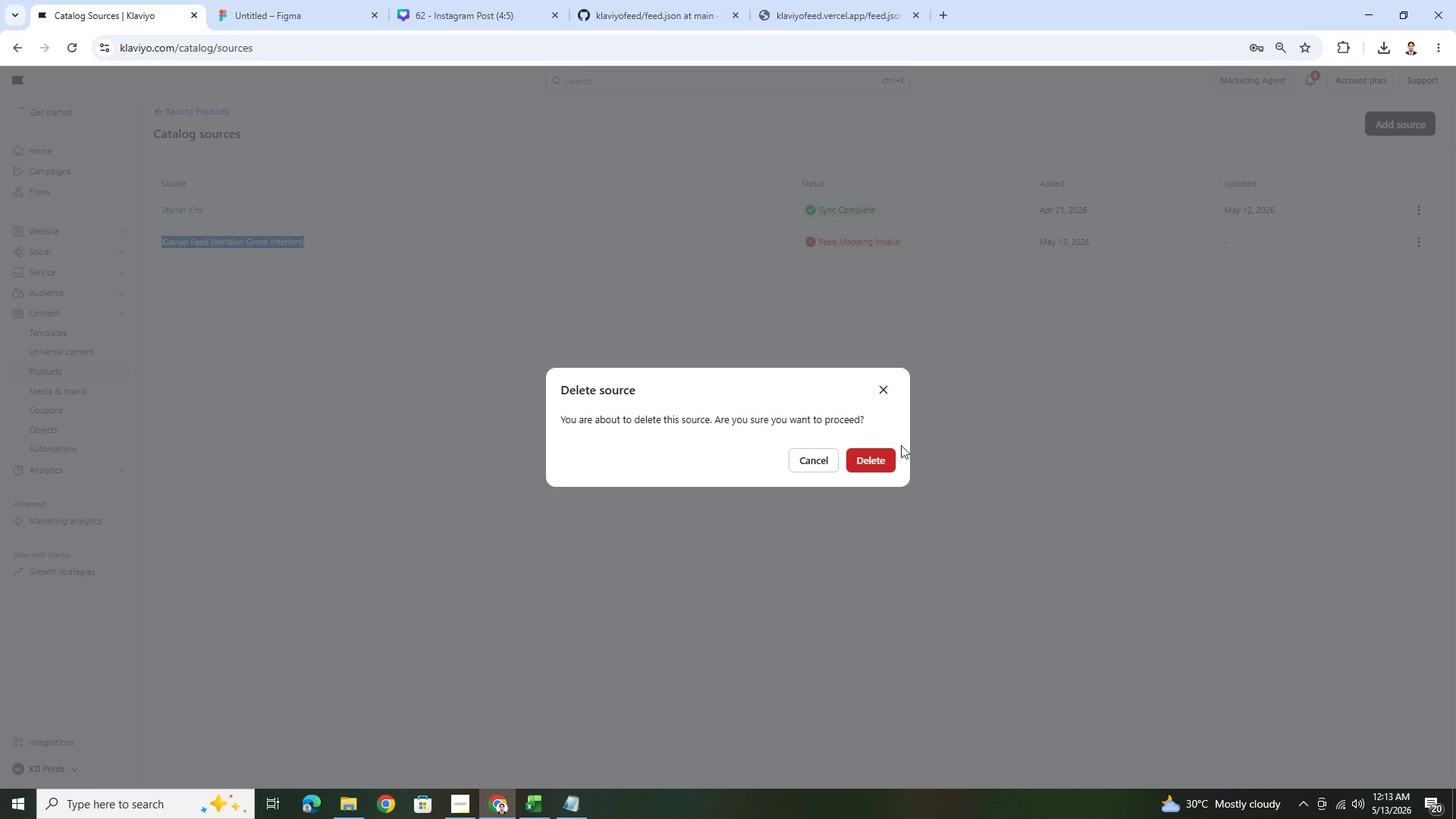 
left_click([883, 453])
 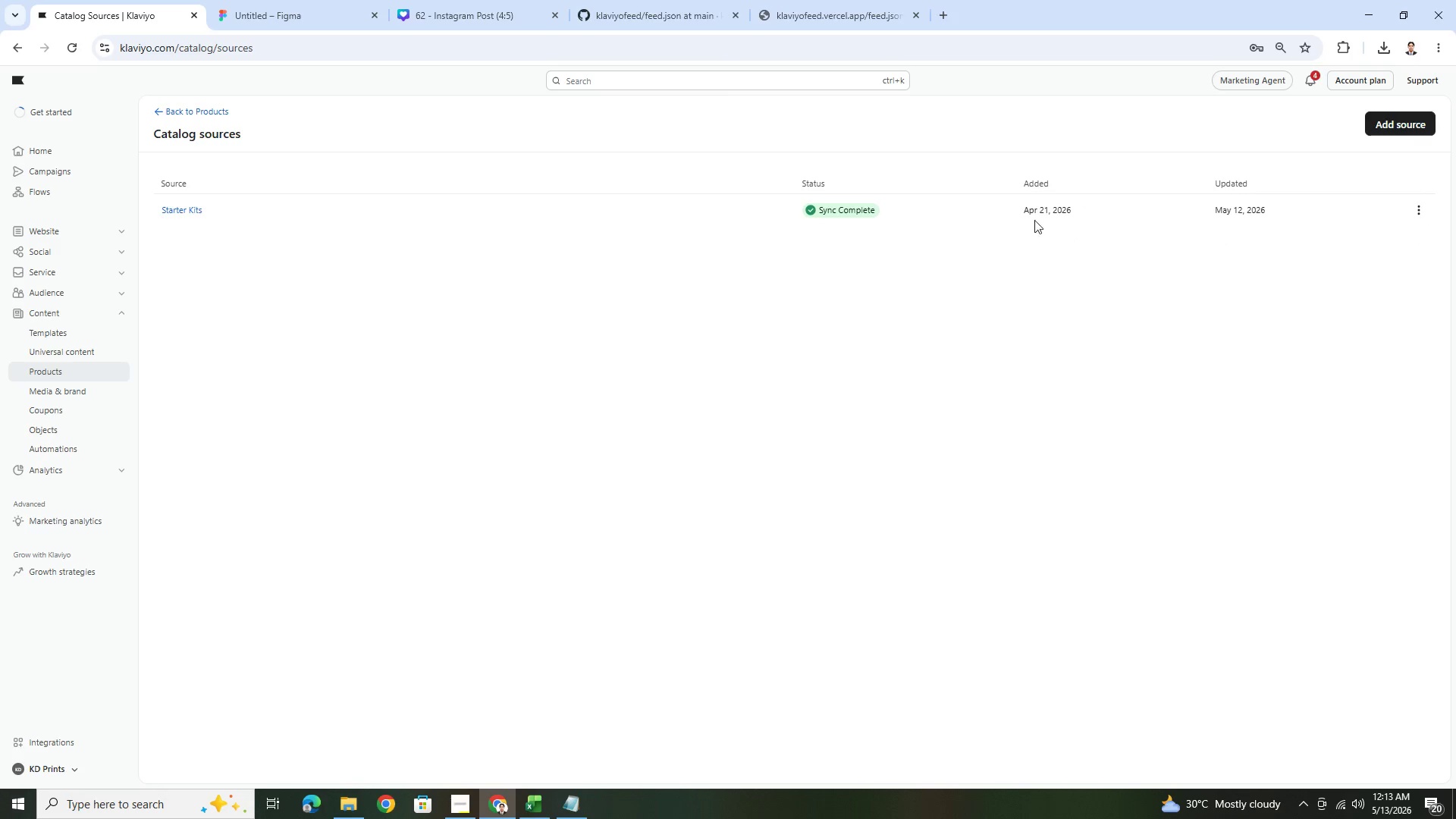 
left_click([1408, 127])
 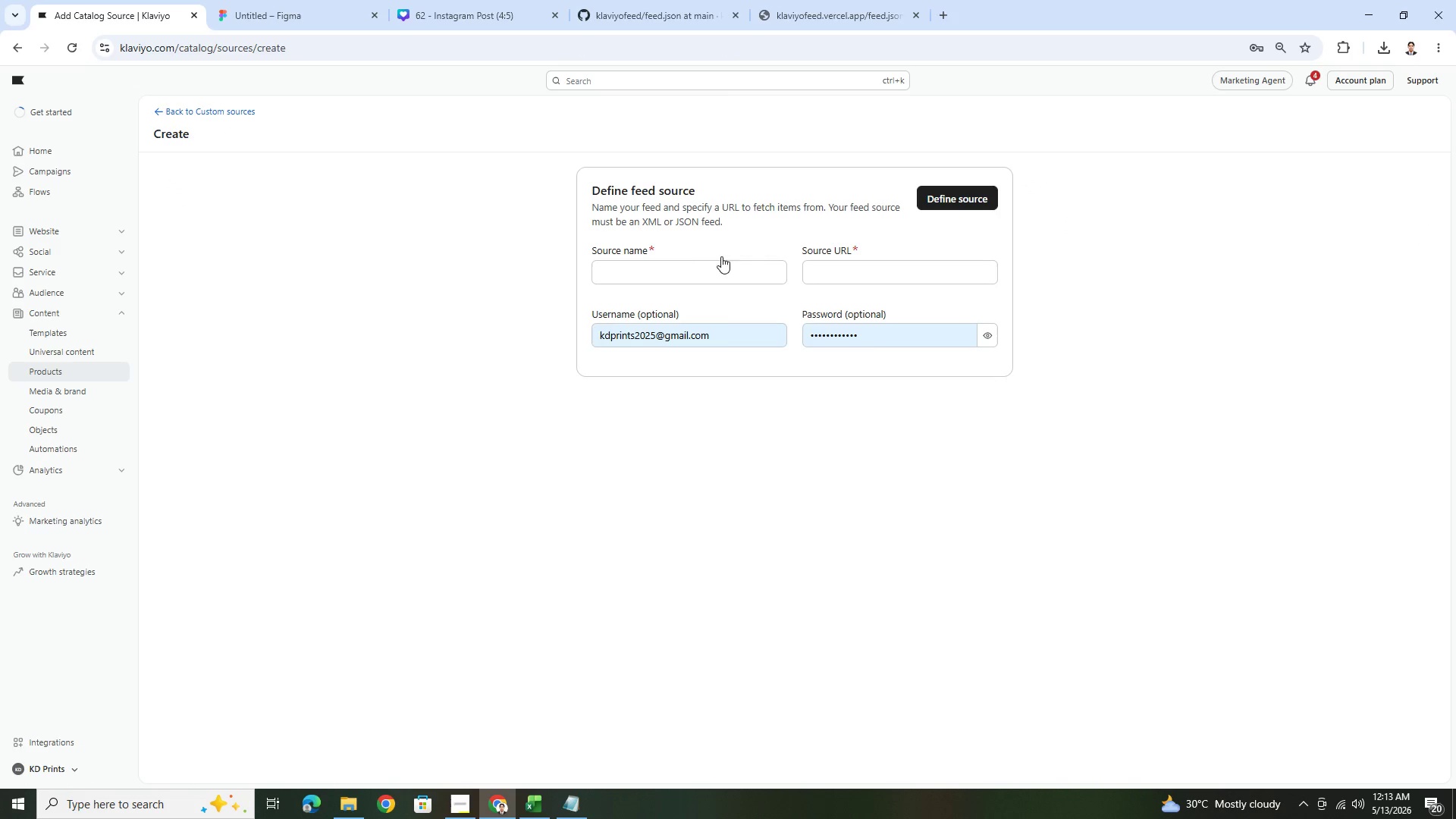 
left_click([676, 278])
 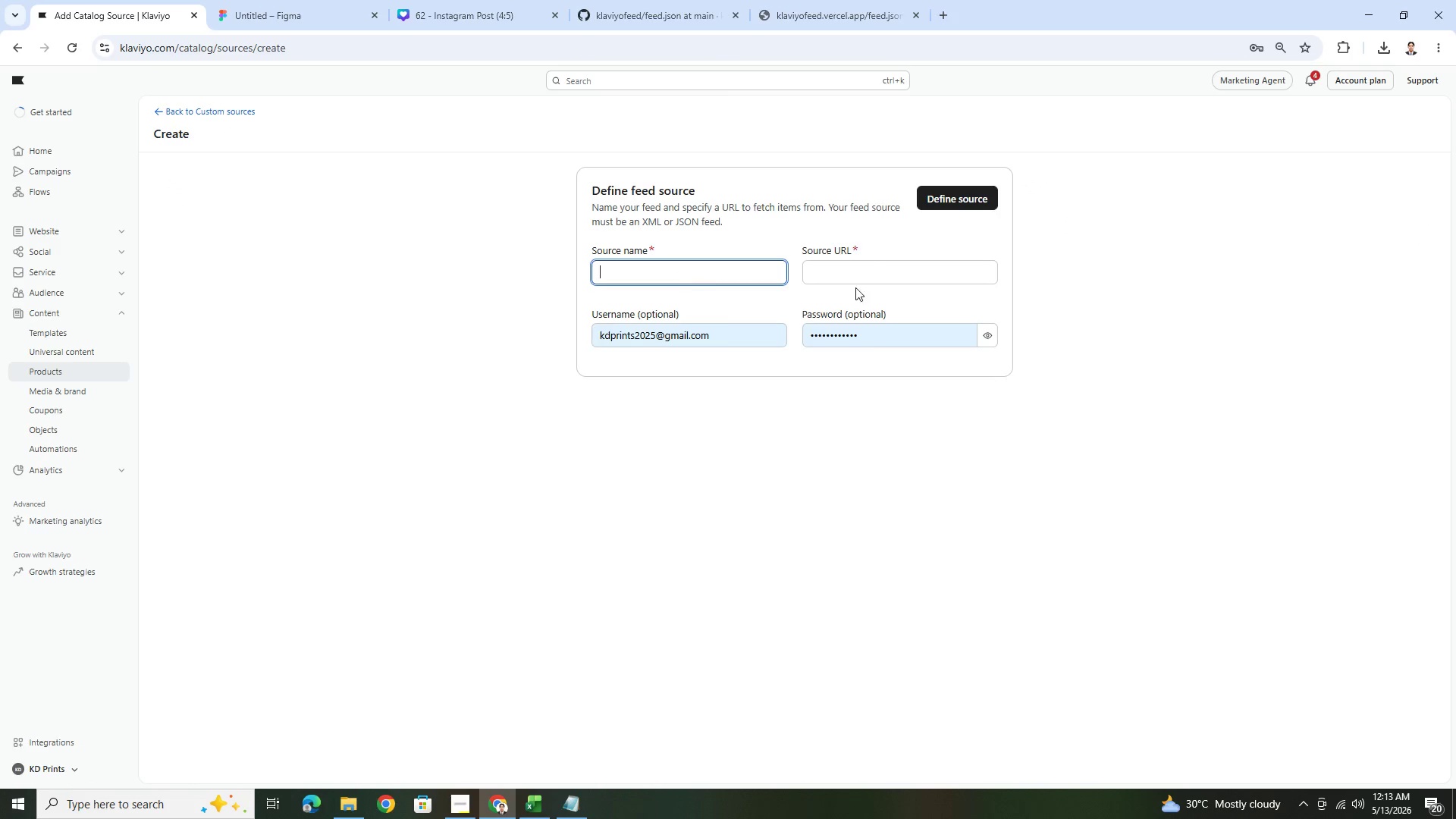 
key(Control+V)
 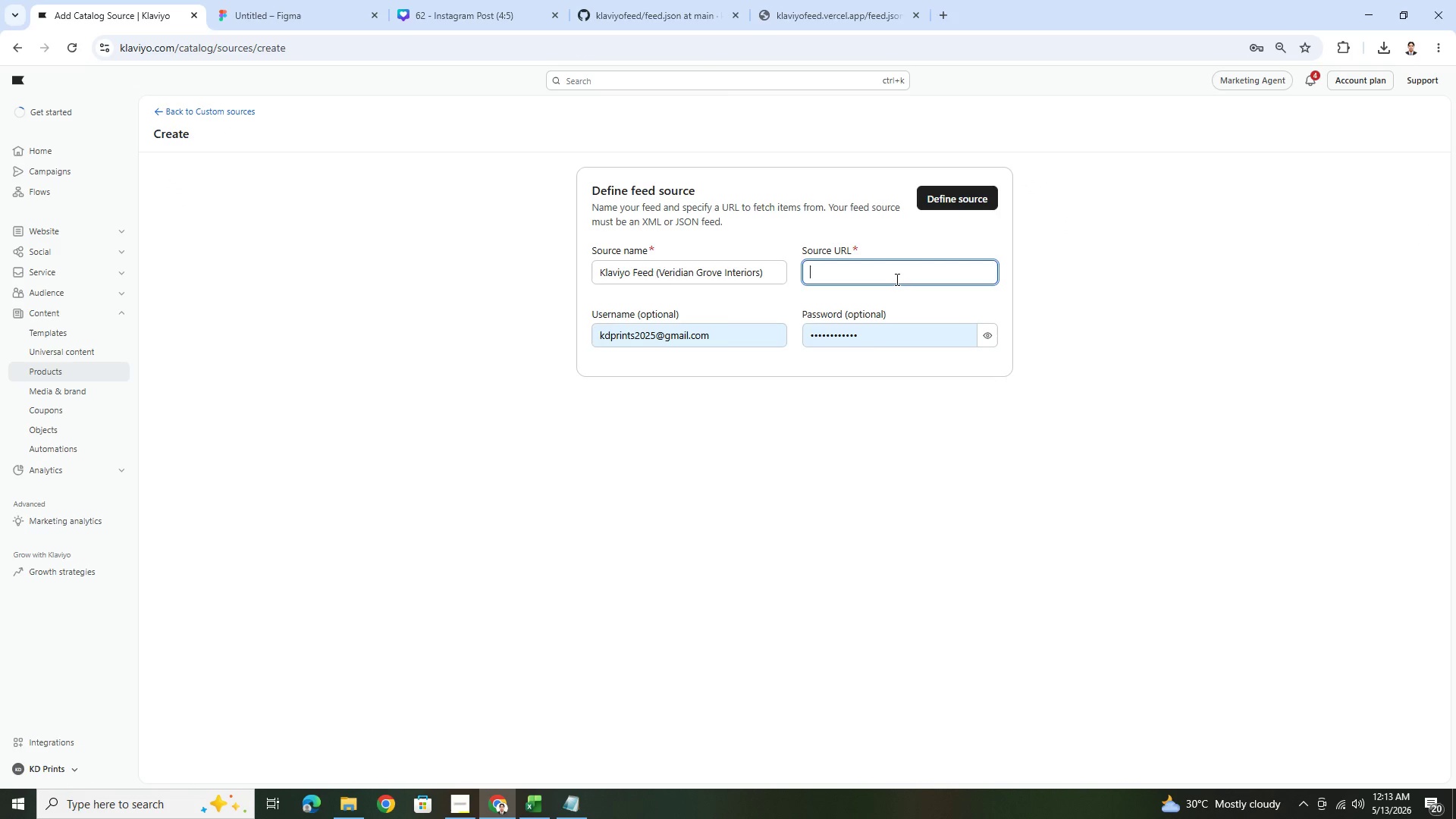 
left_click([896, 279])
 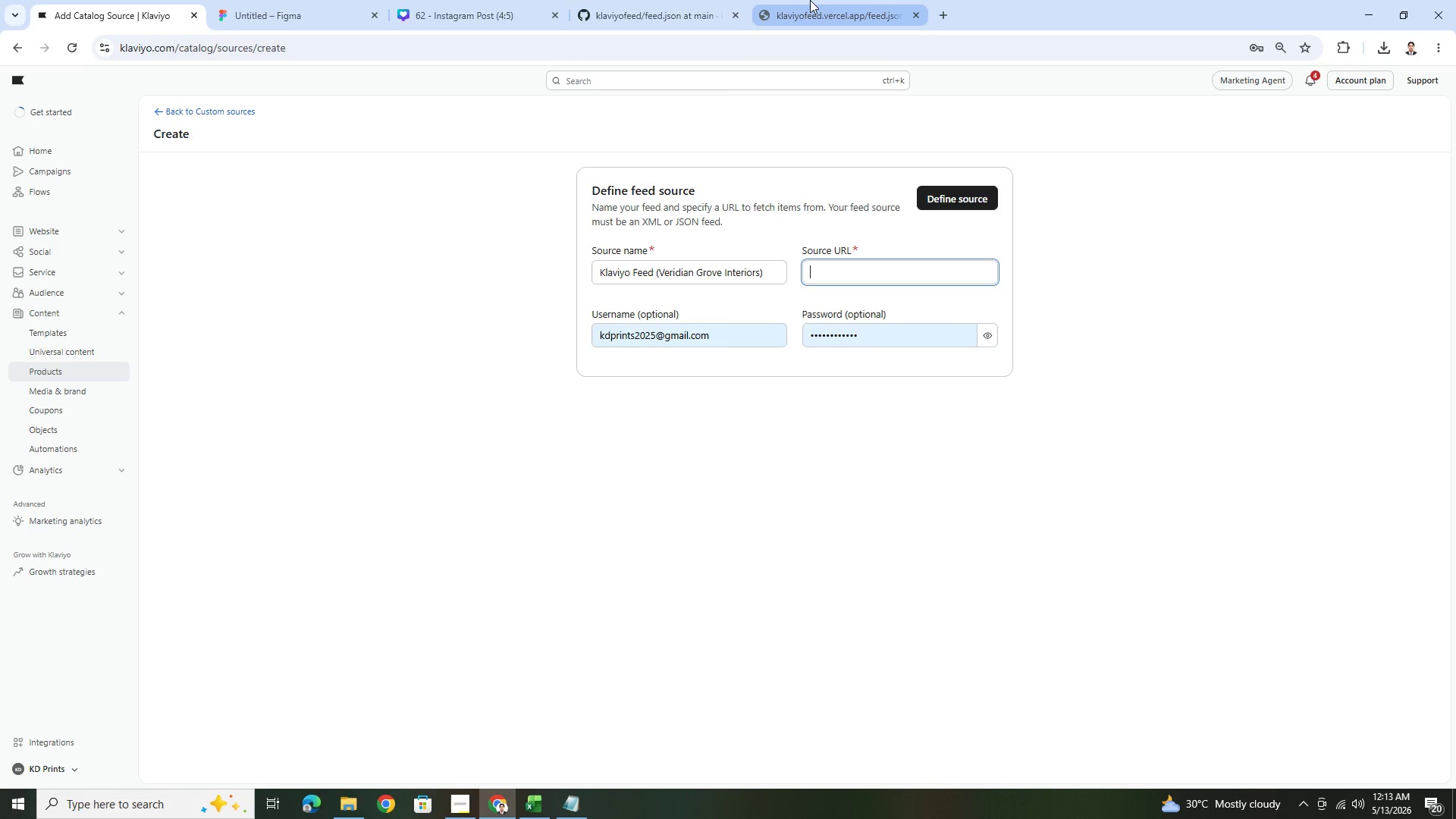 
left_click([809, 0])
 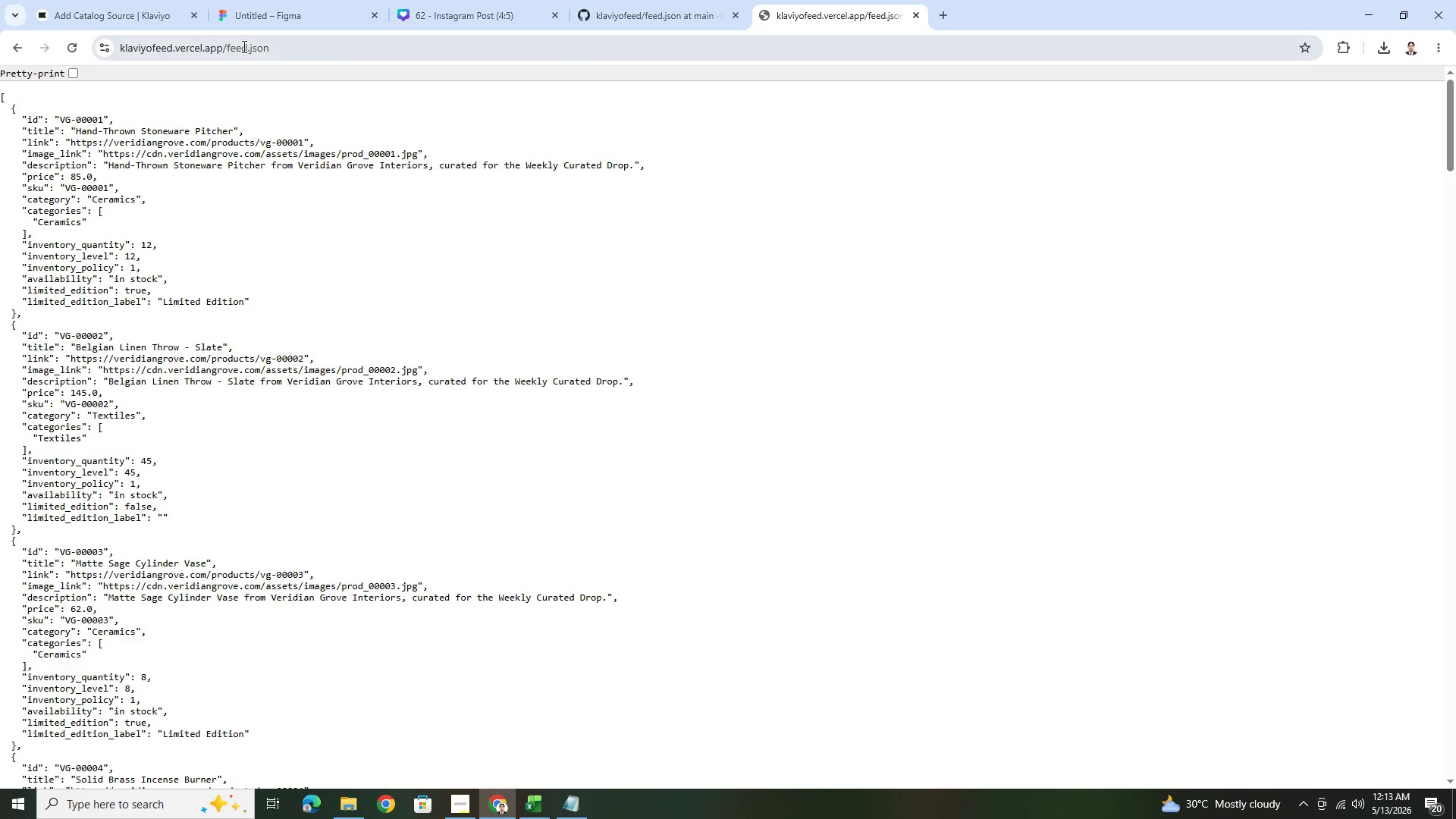 
left_click([301, 55])
 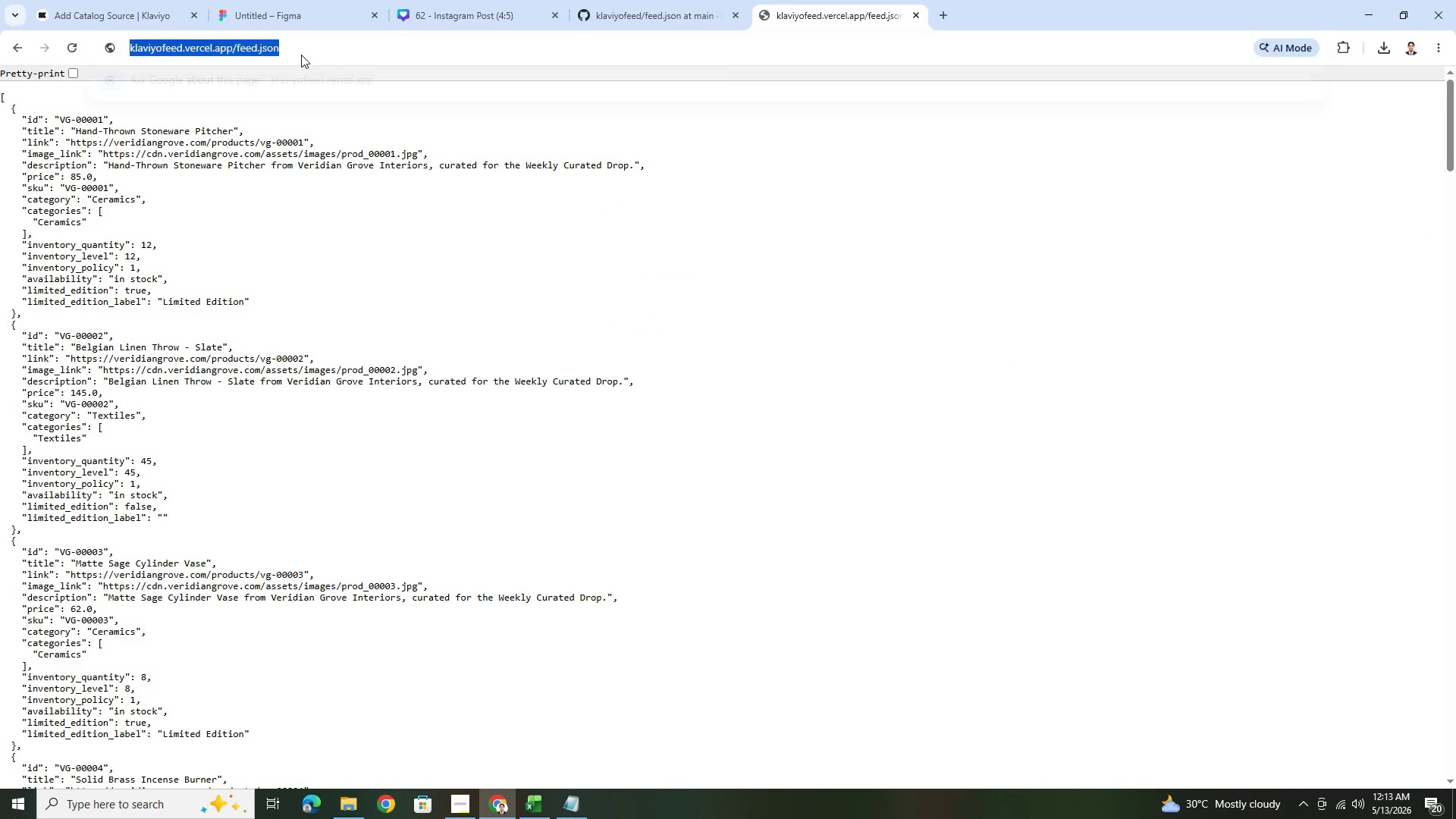 
key(Control+C)
 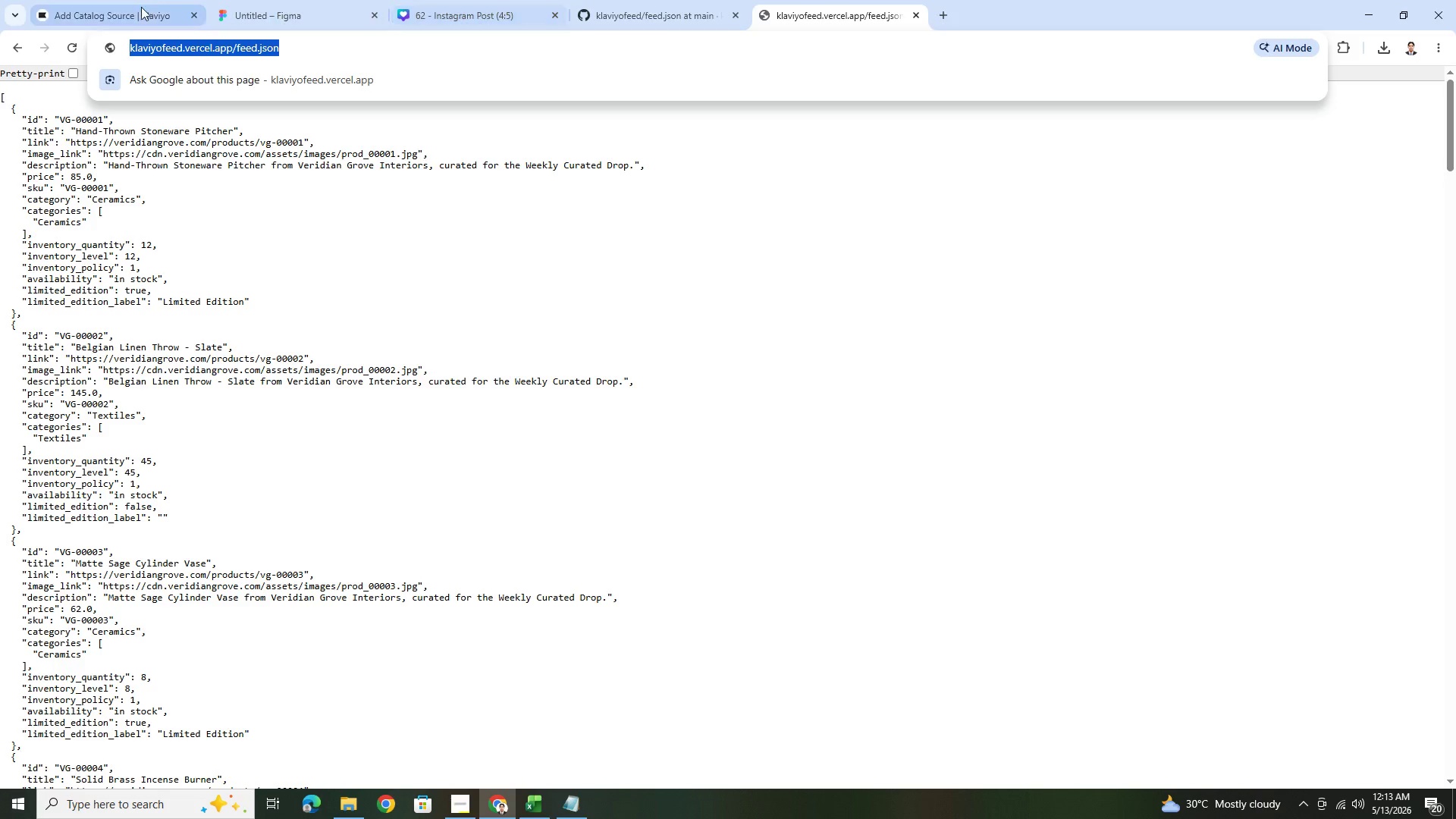 
left_click([133, 2])
 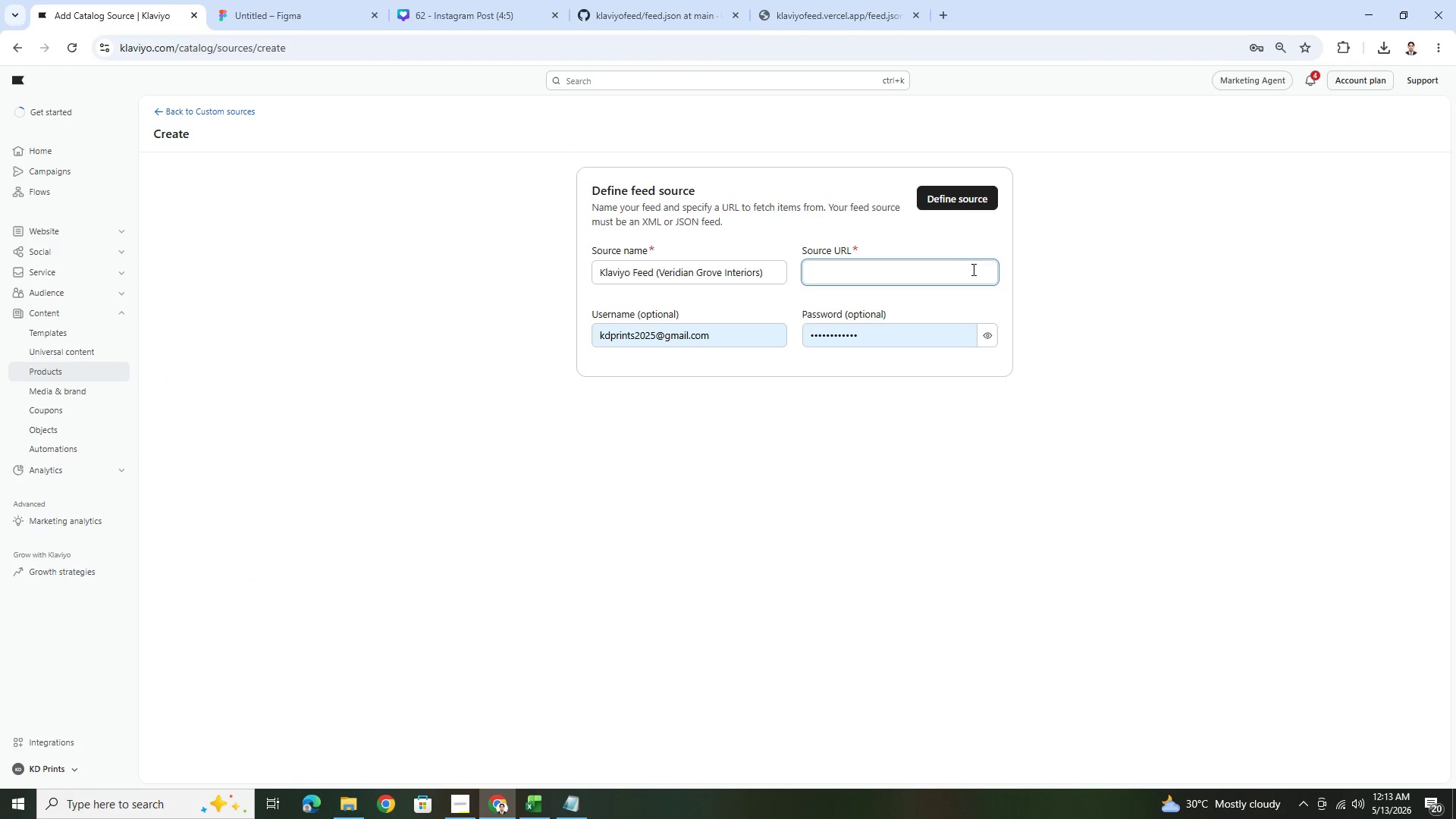 
left_click([958, 272])
 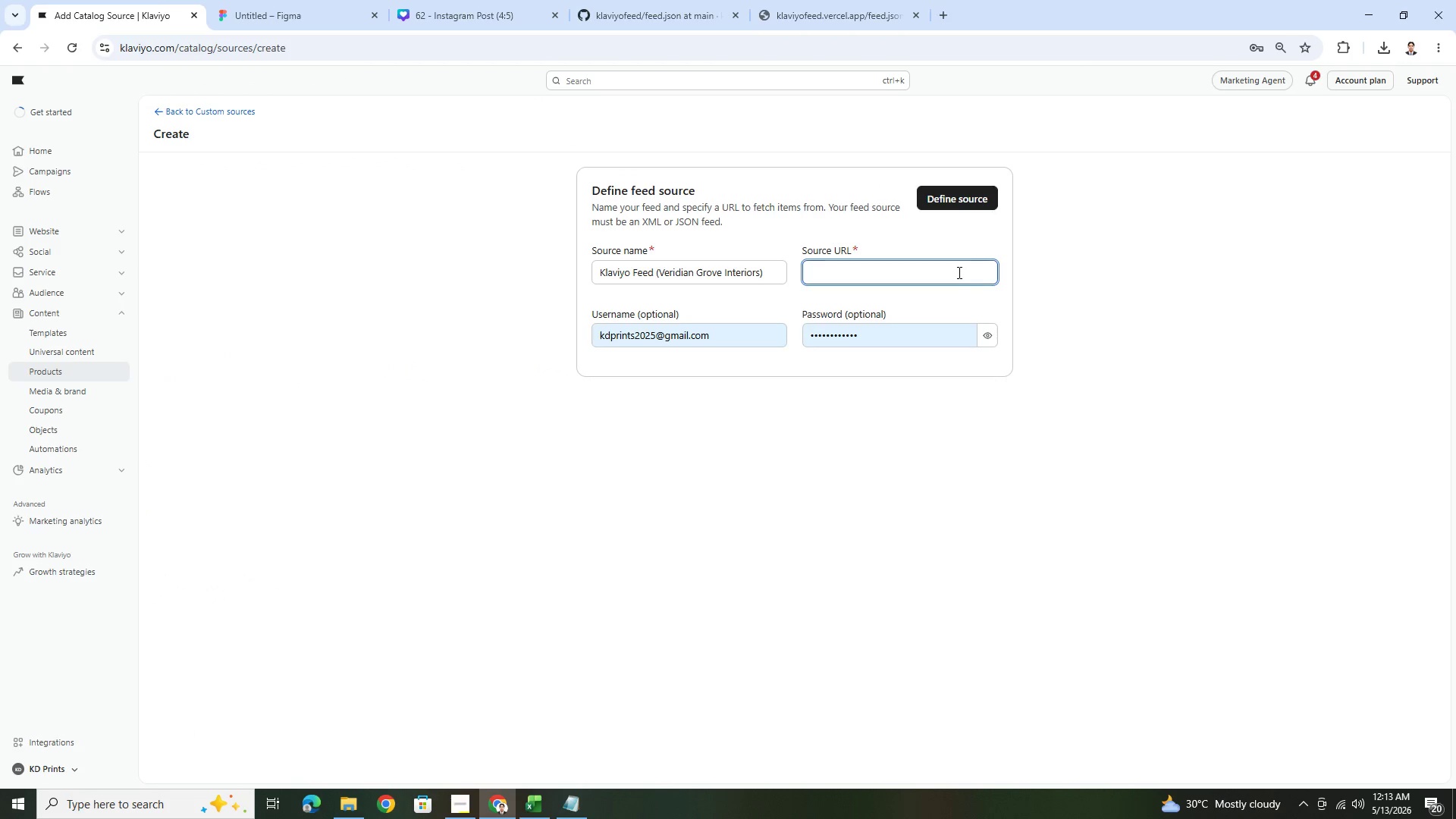 
key(Control+V)
 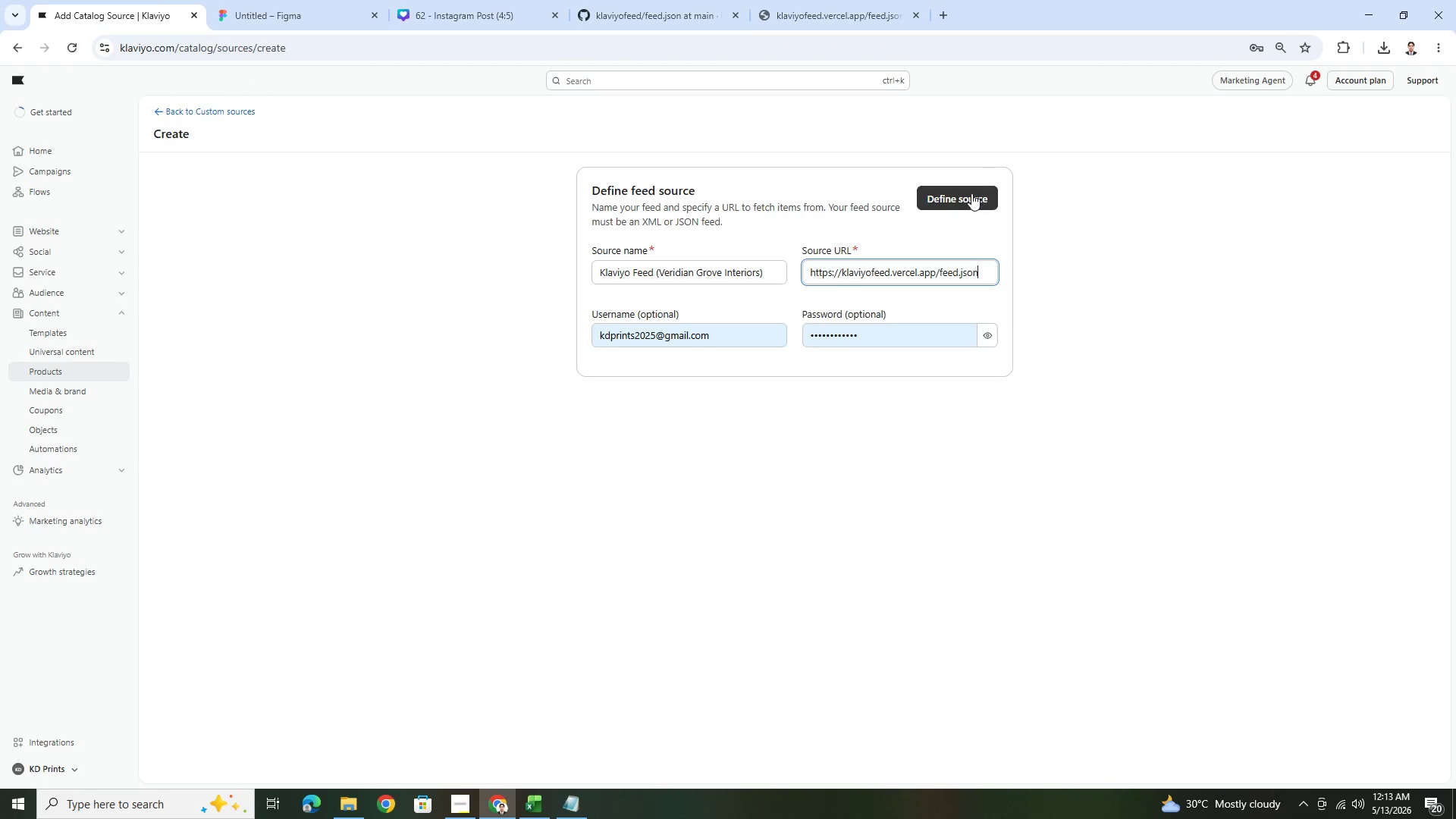 
left_click([972, 190])
 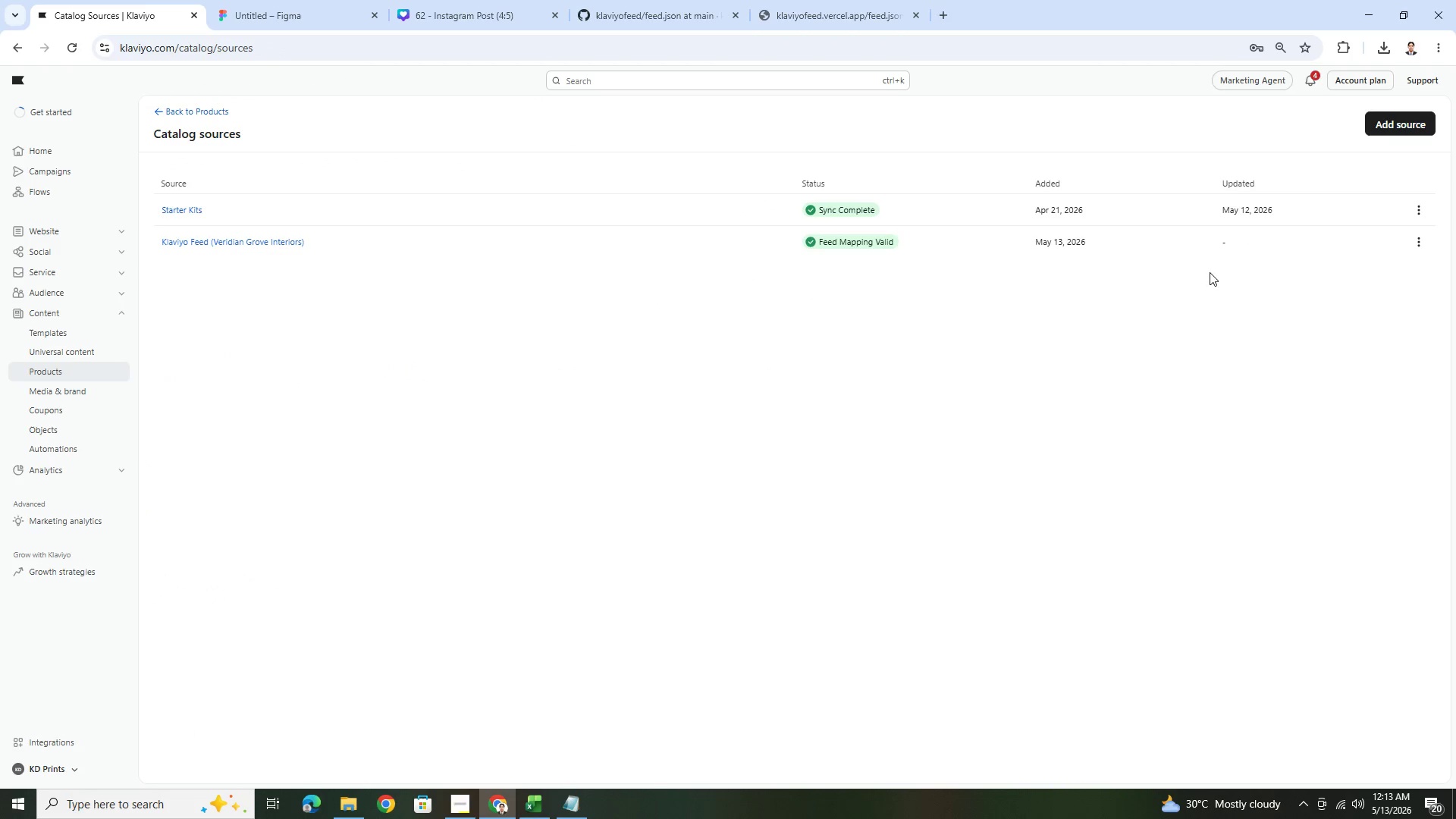 
wait(10.36)
 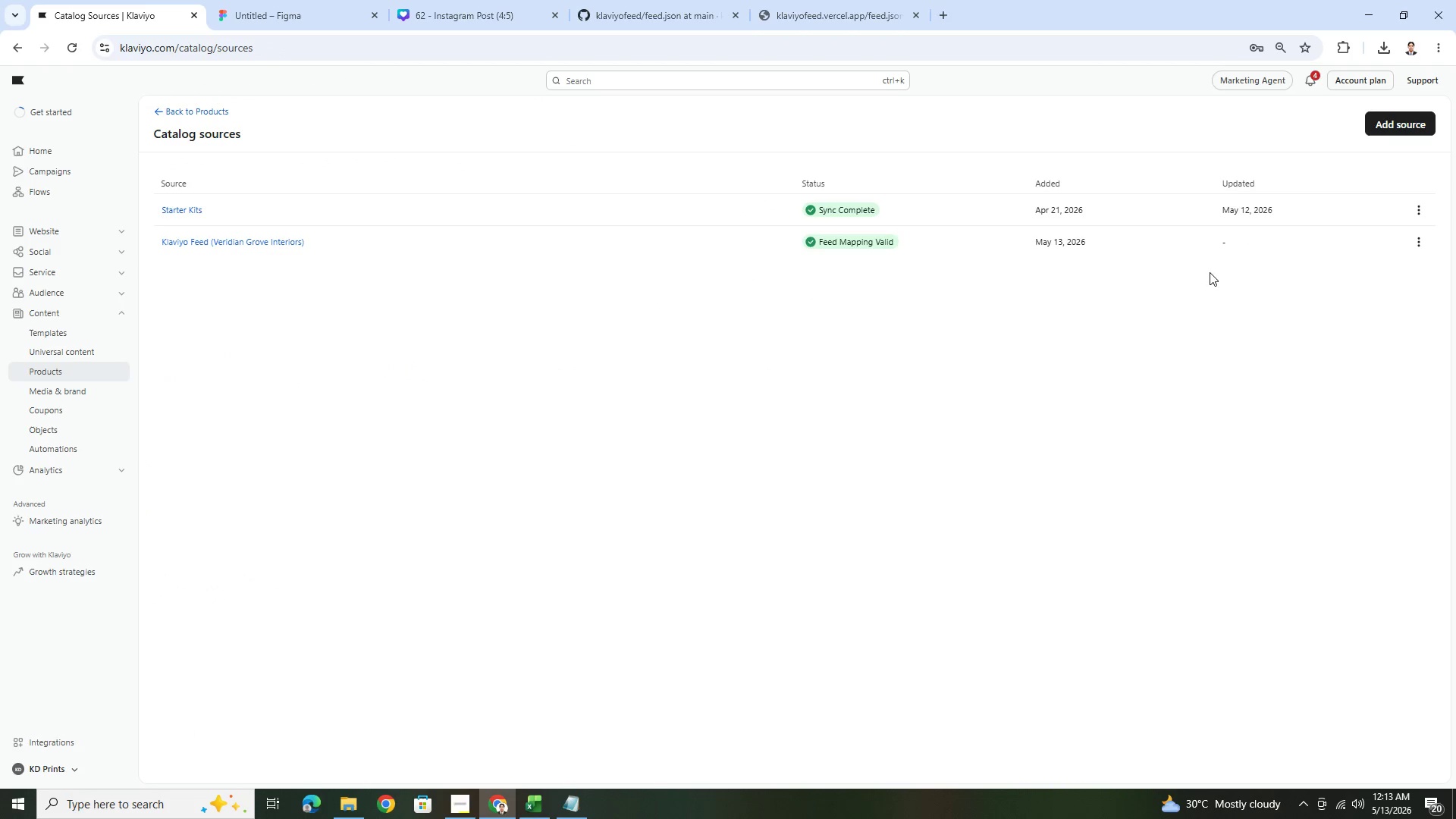 
left_click([224, 113])
 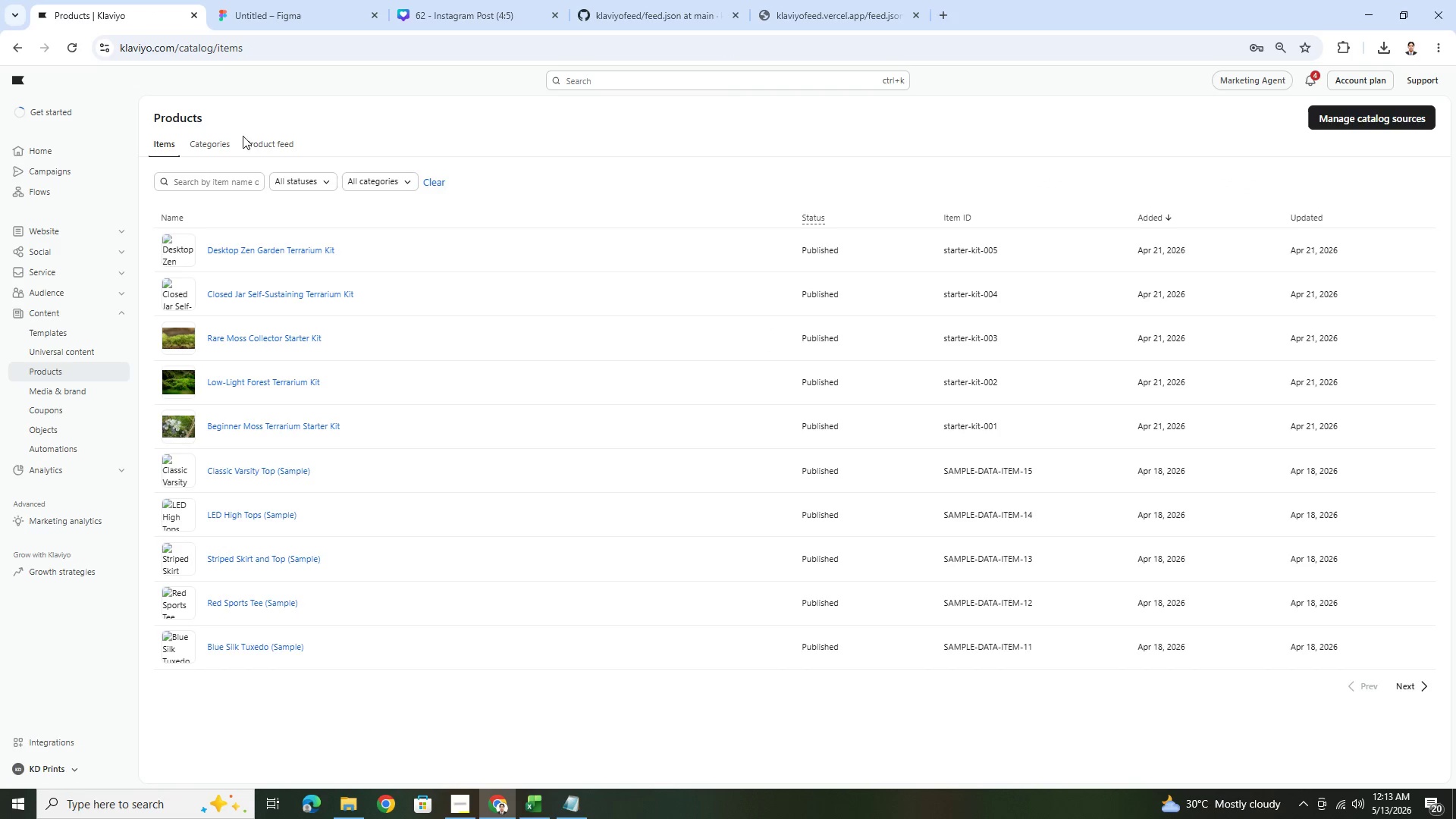 
scroll: coordinate [480, 388], scroll_direction: down, amount: 3.0
 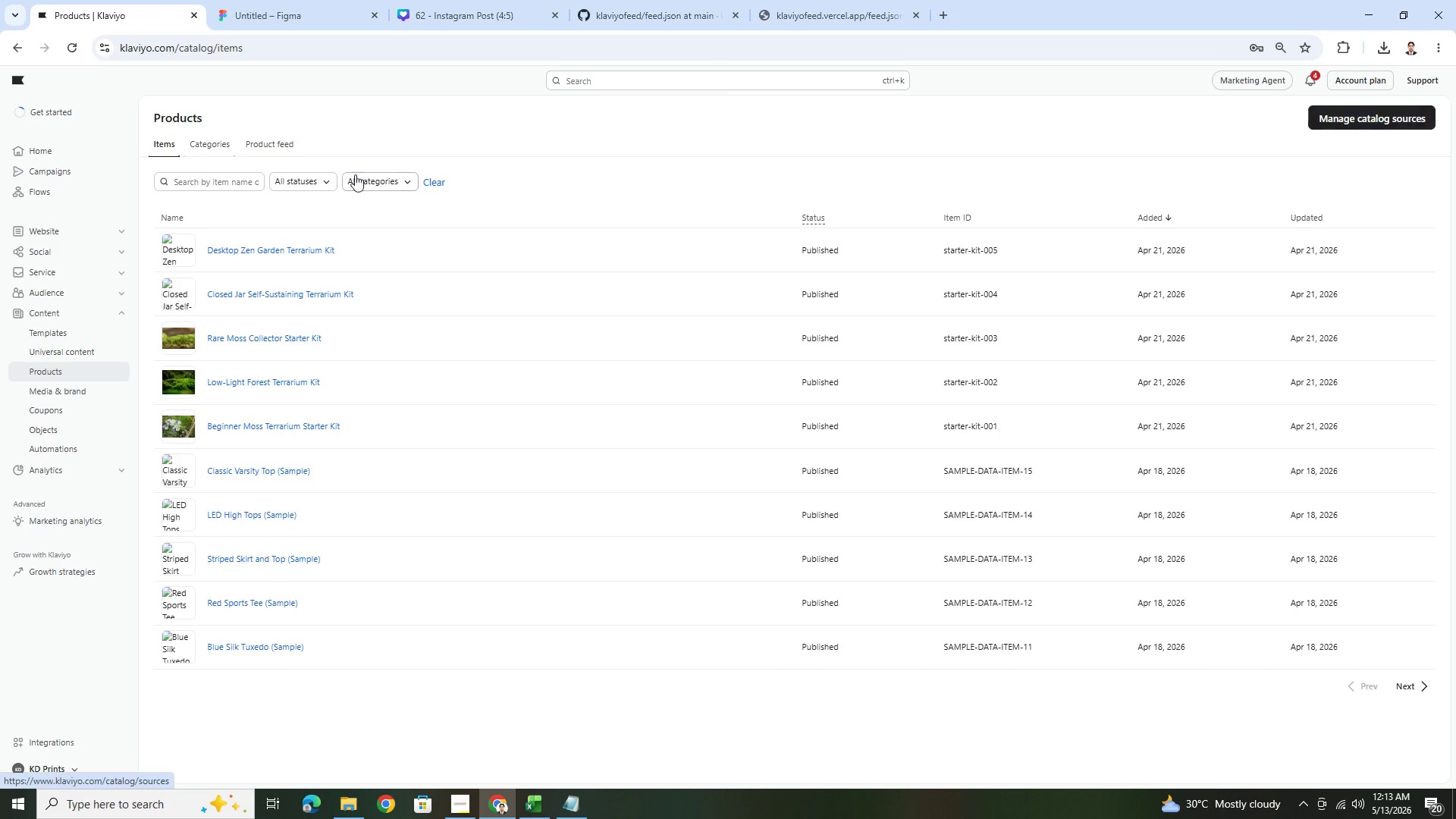 
left_click([272, 143])
 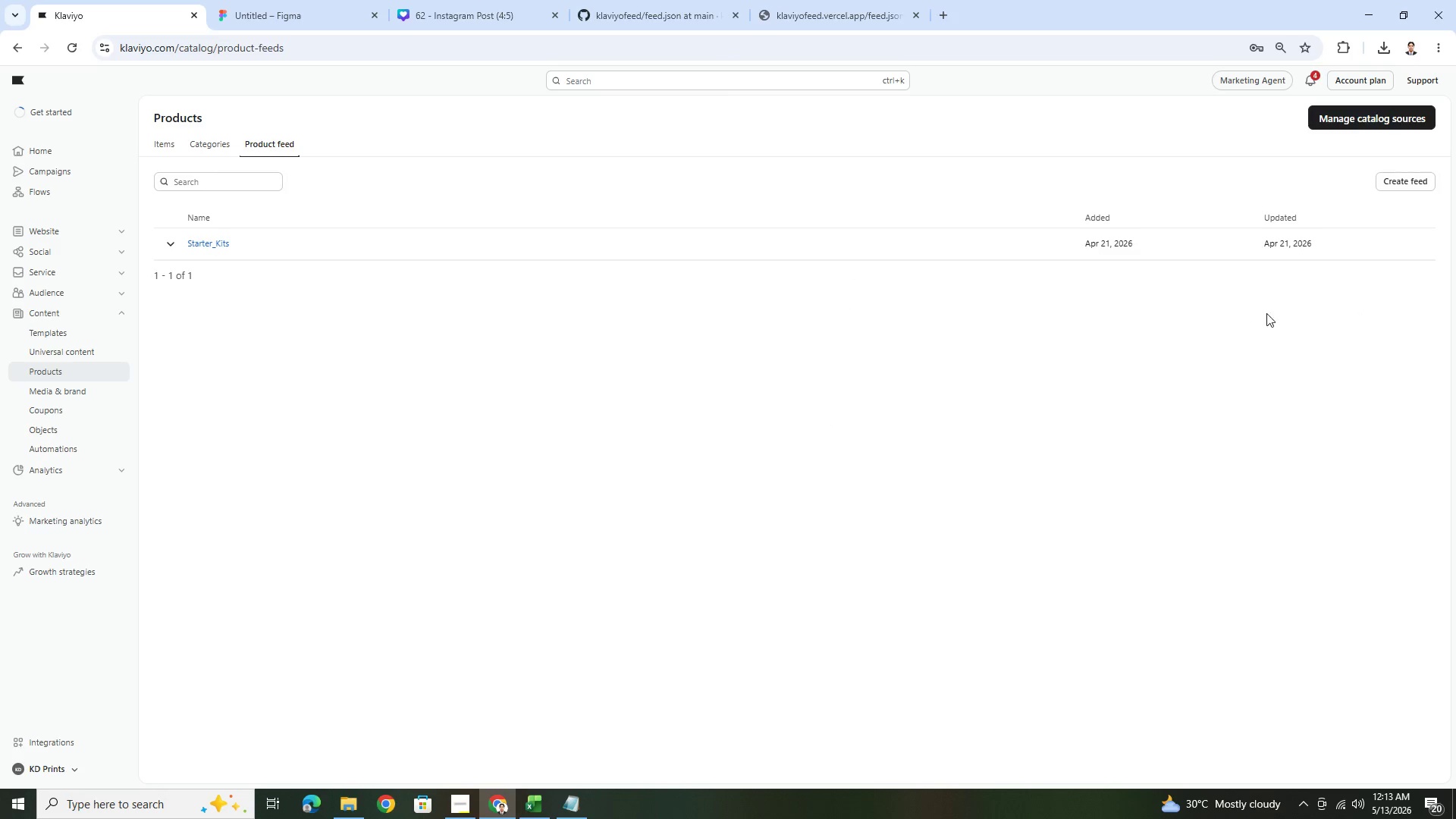 
left_click([1401, 180])
 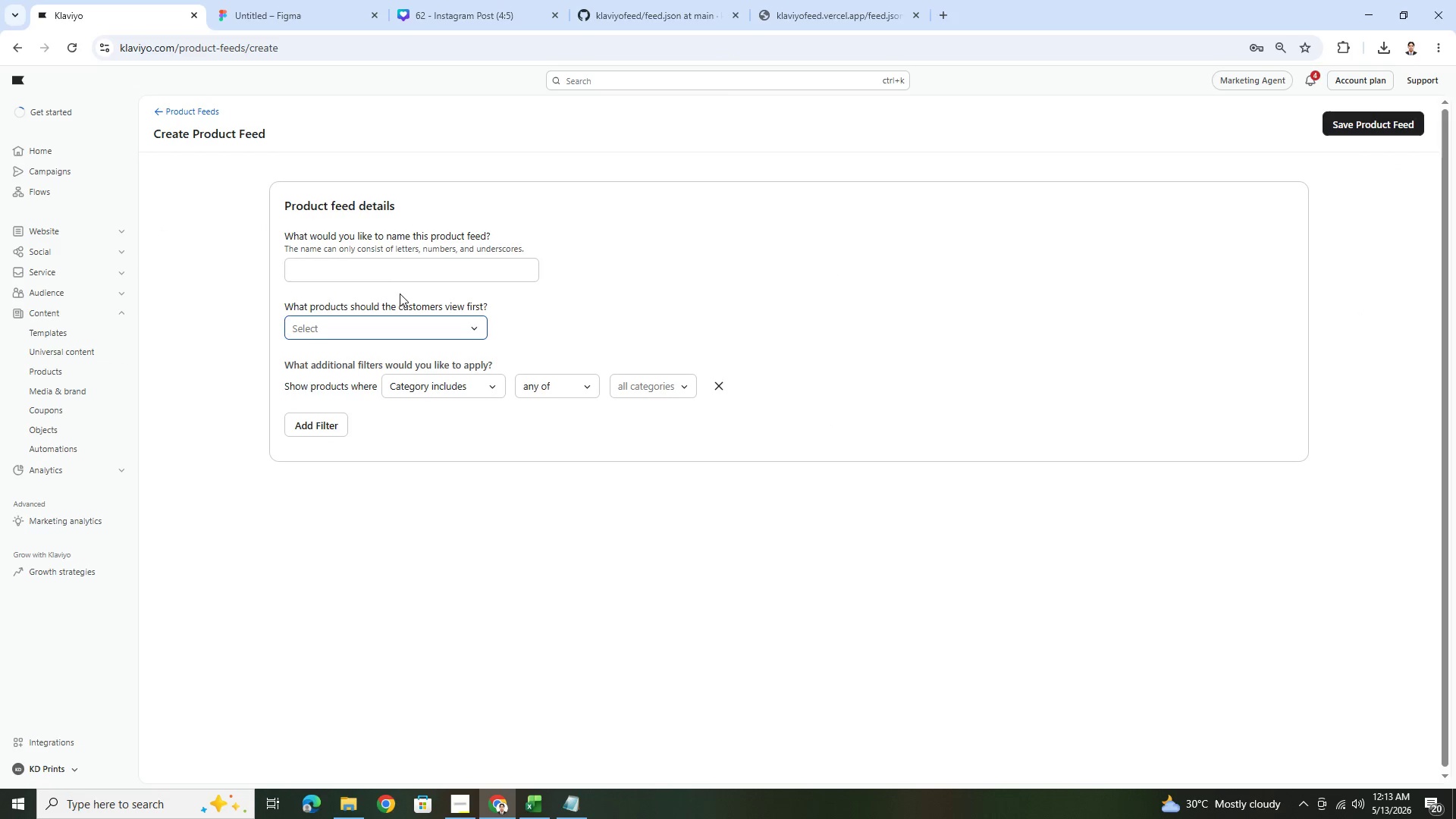 
left_click([426, 272])
 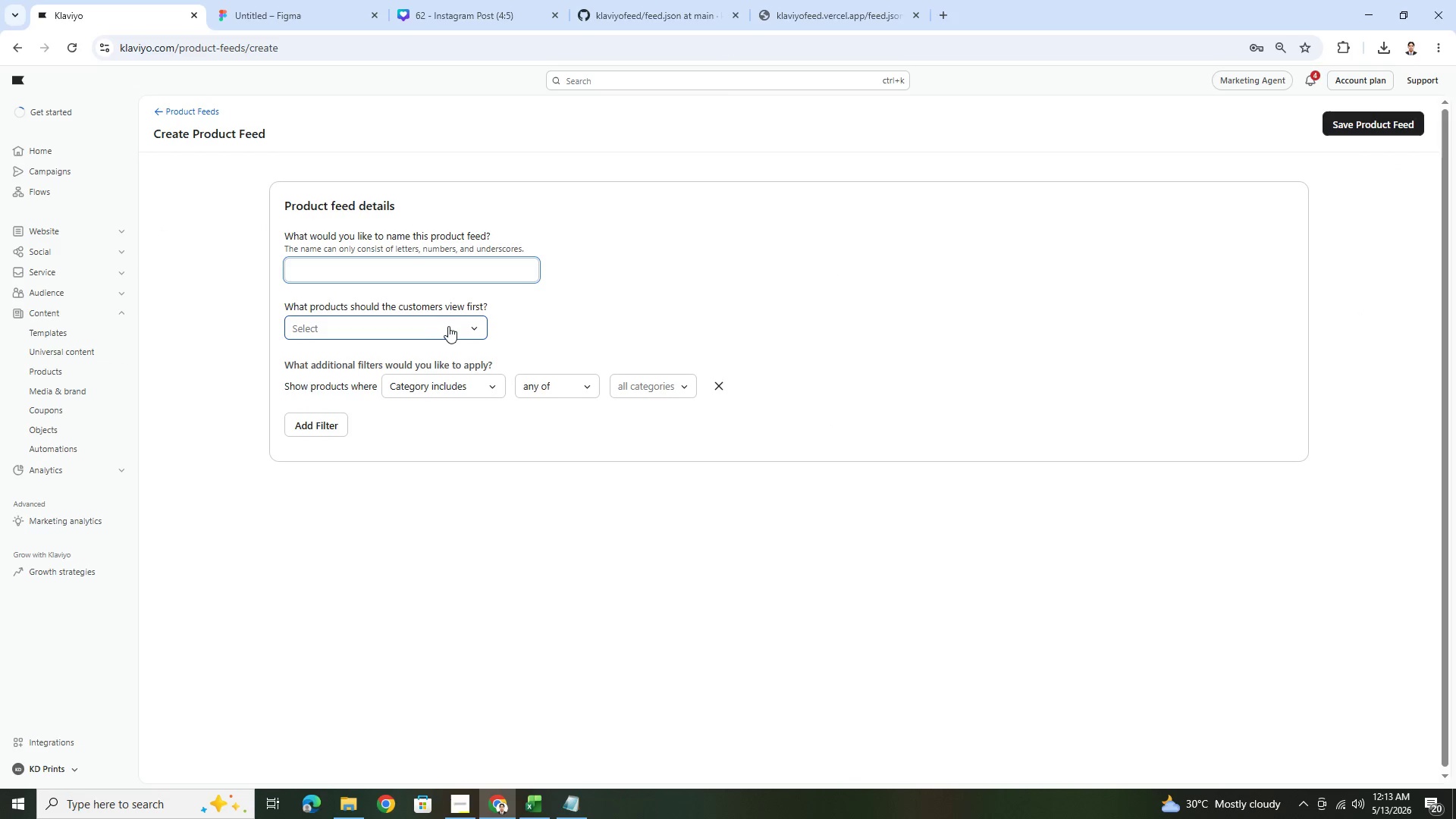 
left_click([449, 327])
 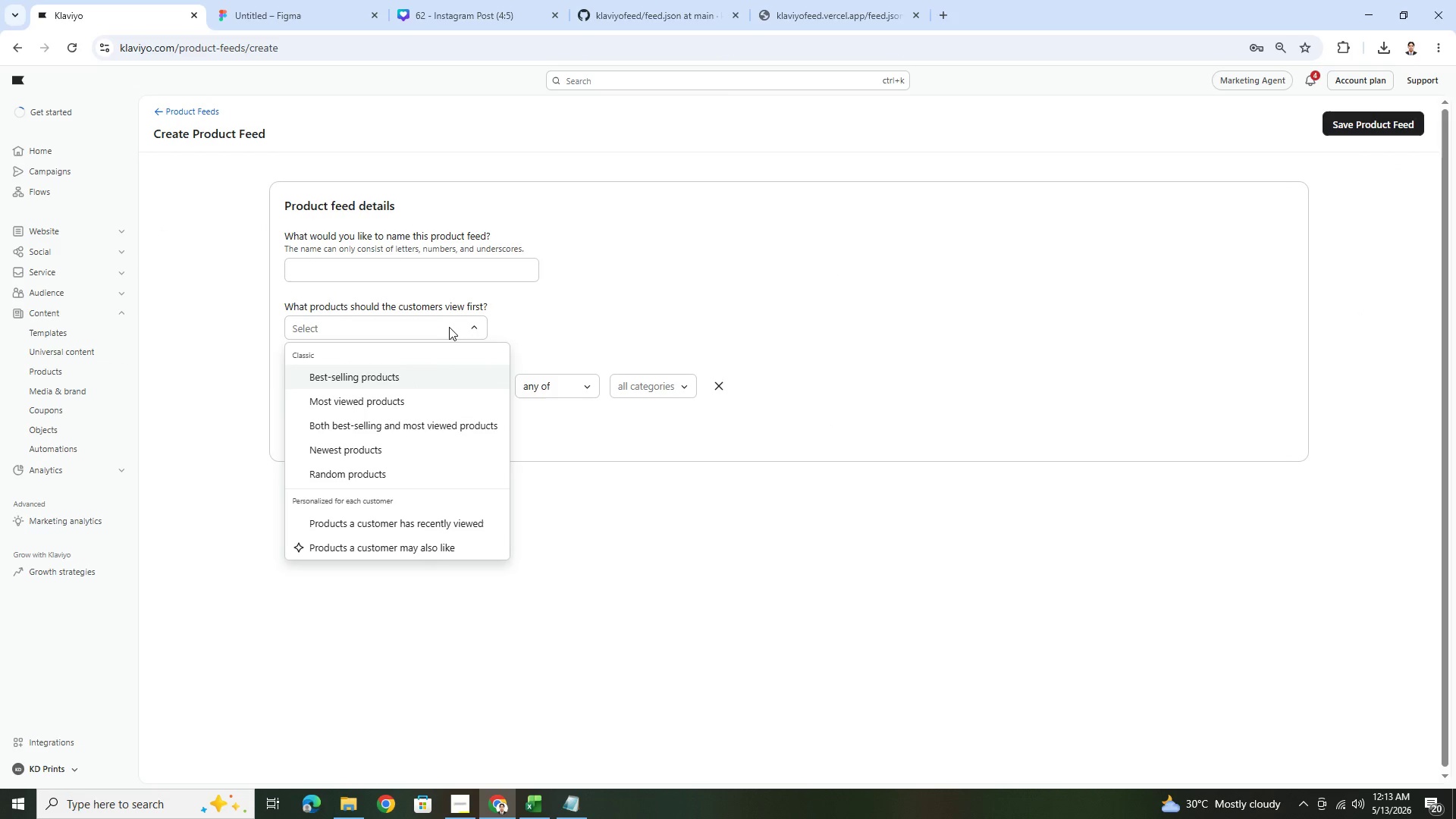 
left_click([449, 327])
 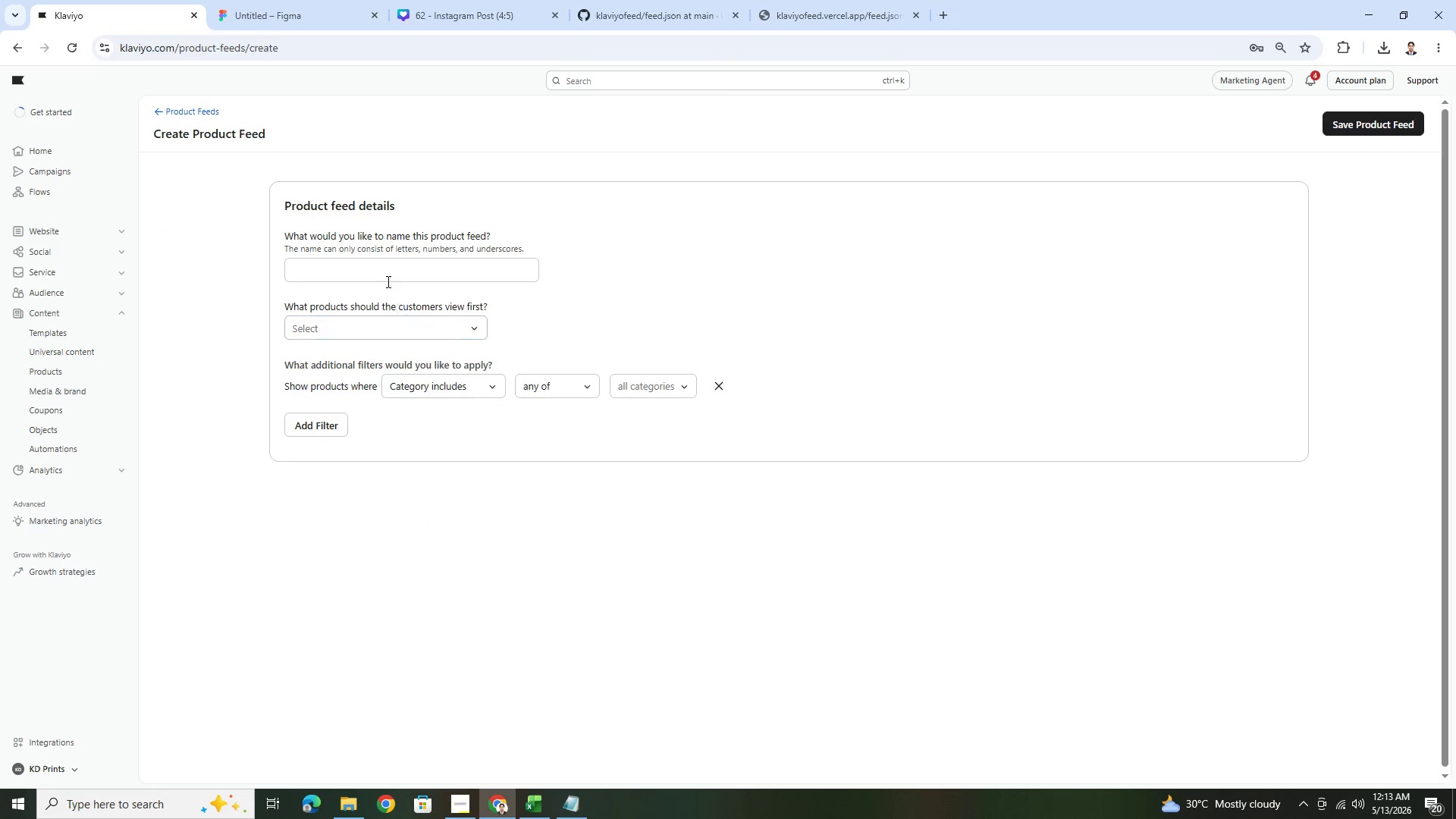 
left_click([384, 269])
 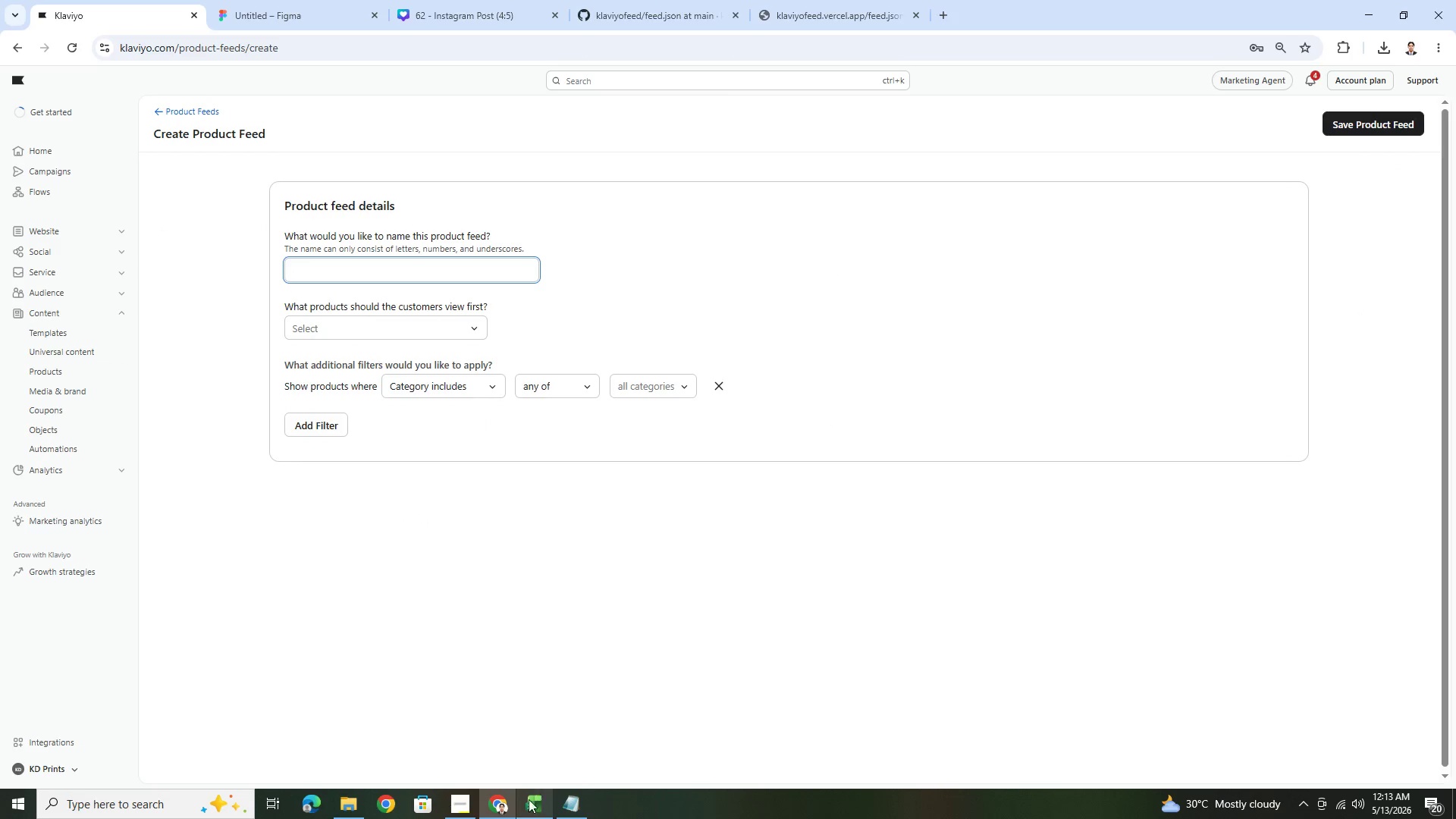 
left_click([471, 799])